 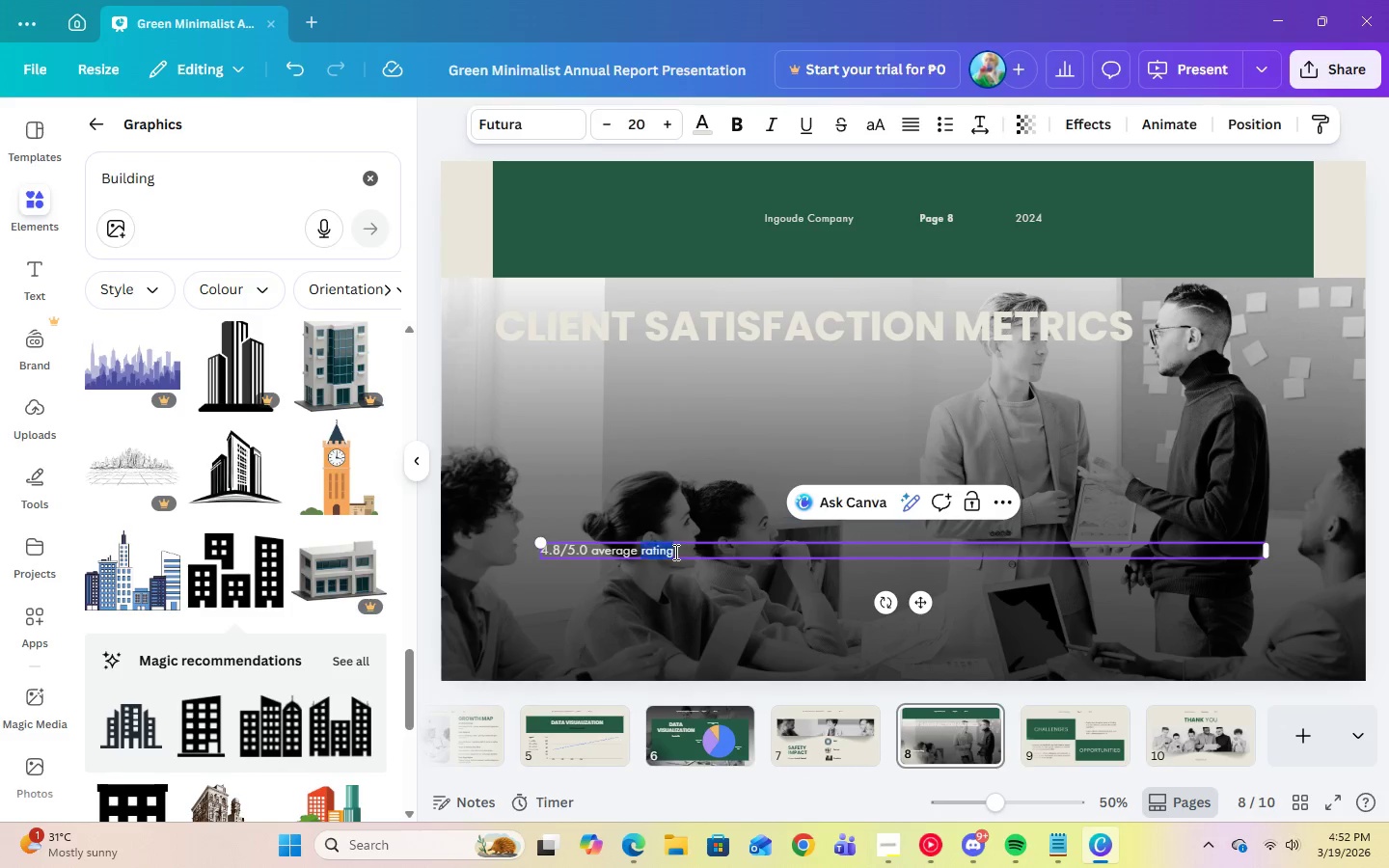 
left_click_drag(start_coordinate=[679, 553], to_coordinate=[544, 554])
 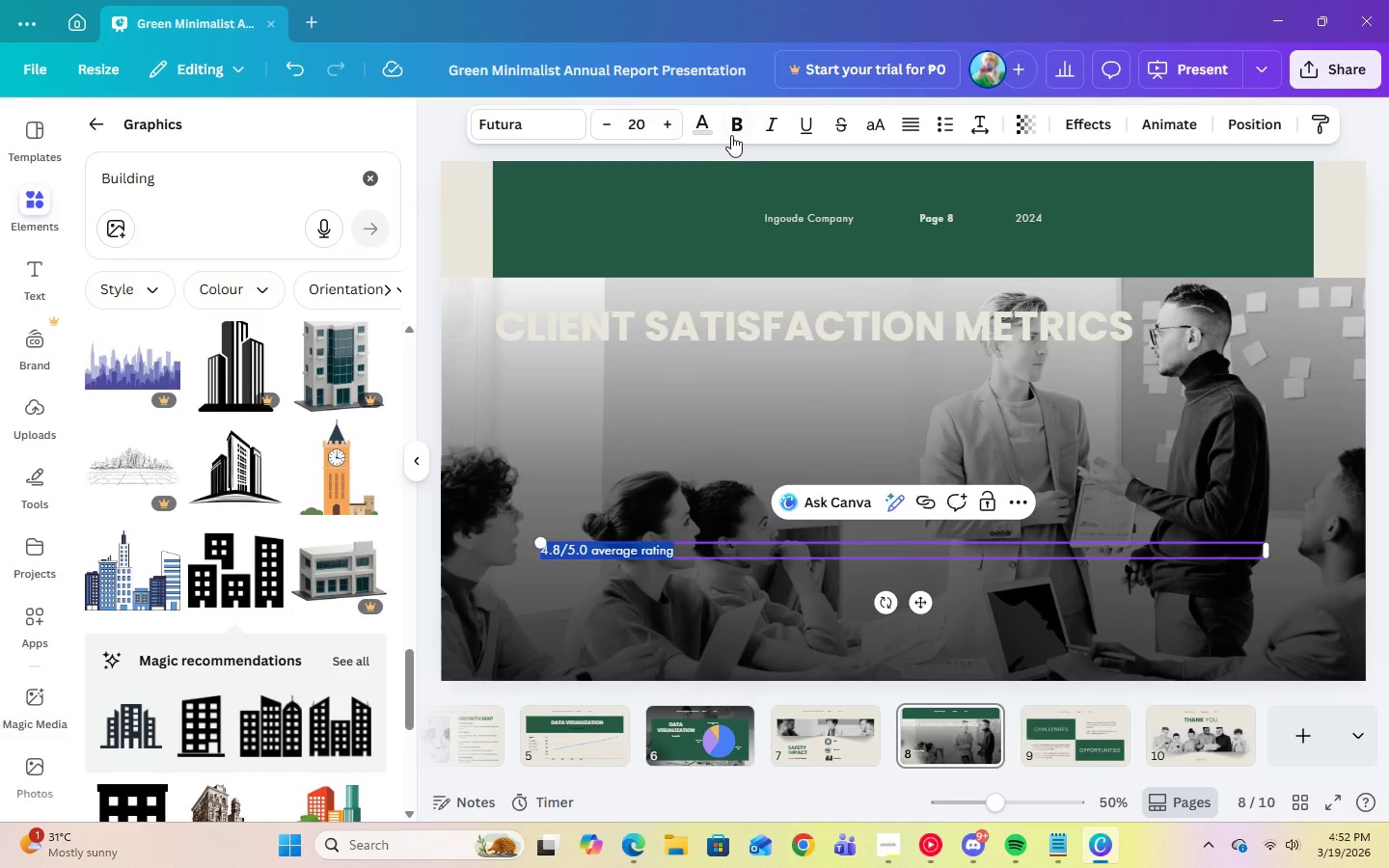 
left_click([731, 134])
 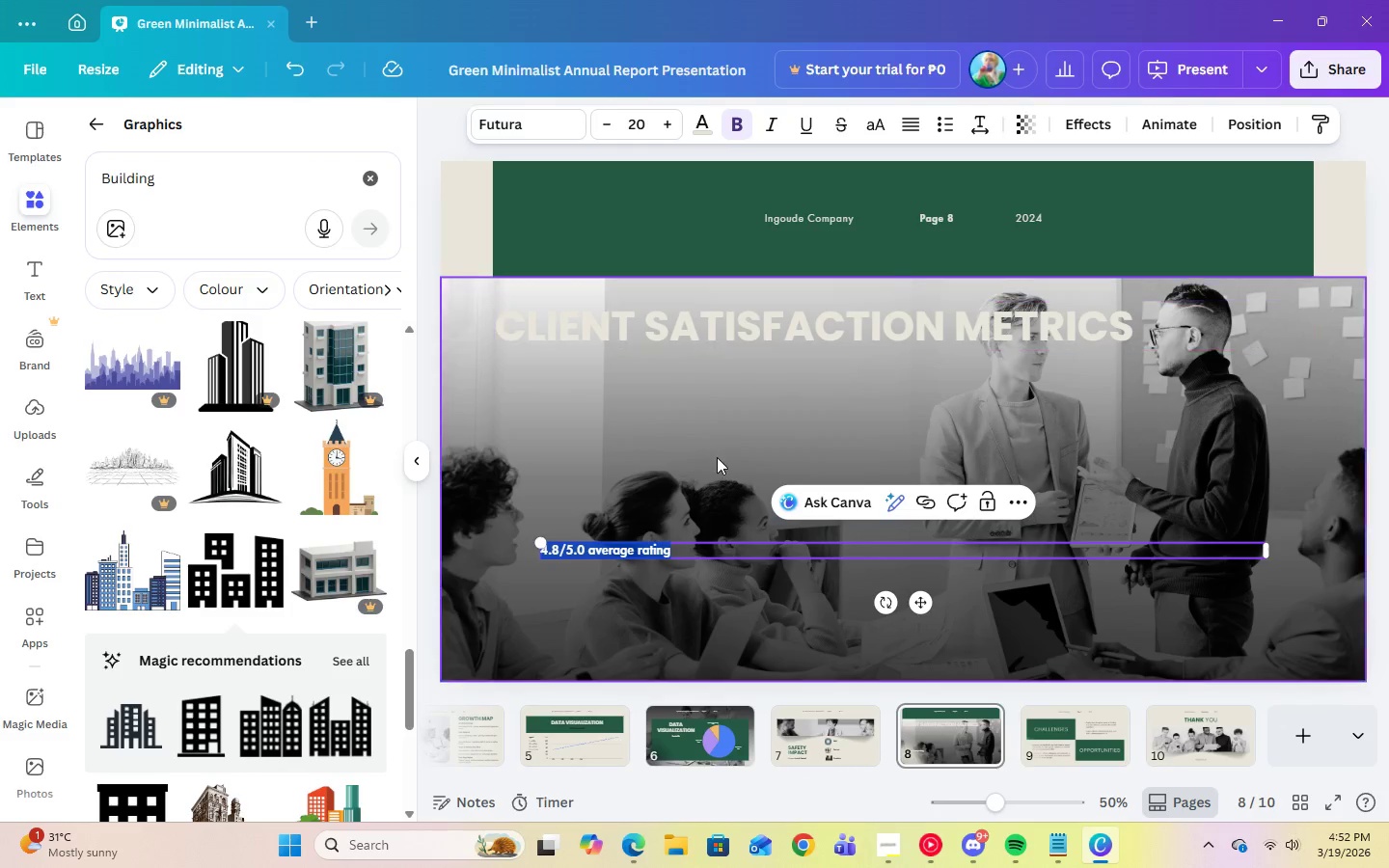 
left_click([717, 457])
 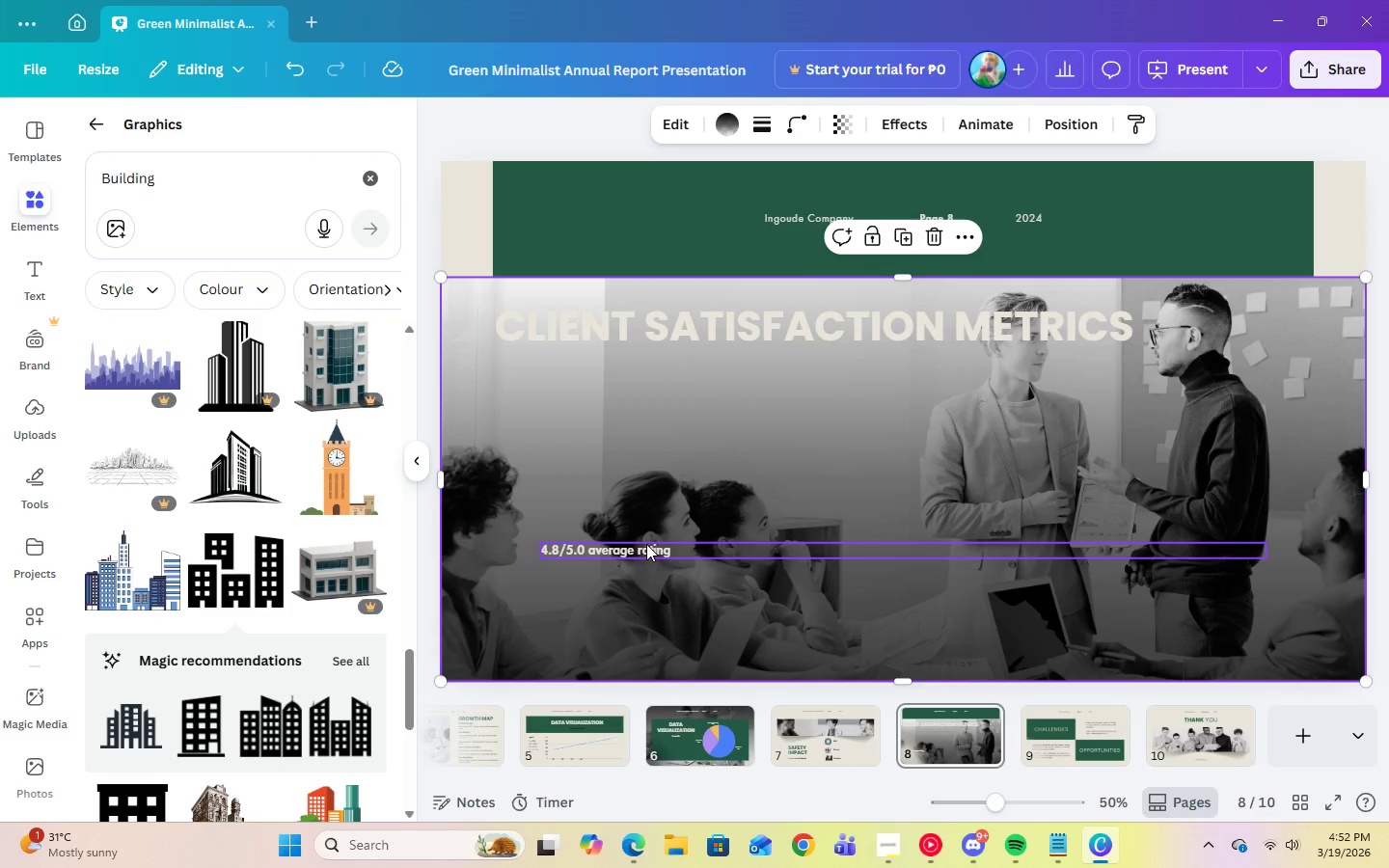 
left_click([645, 544])
 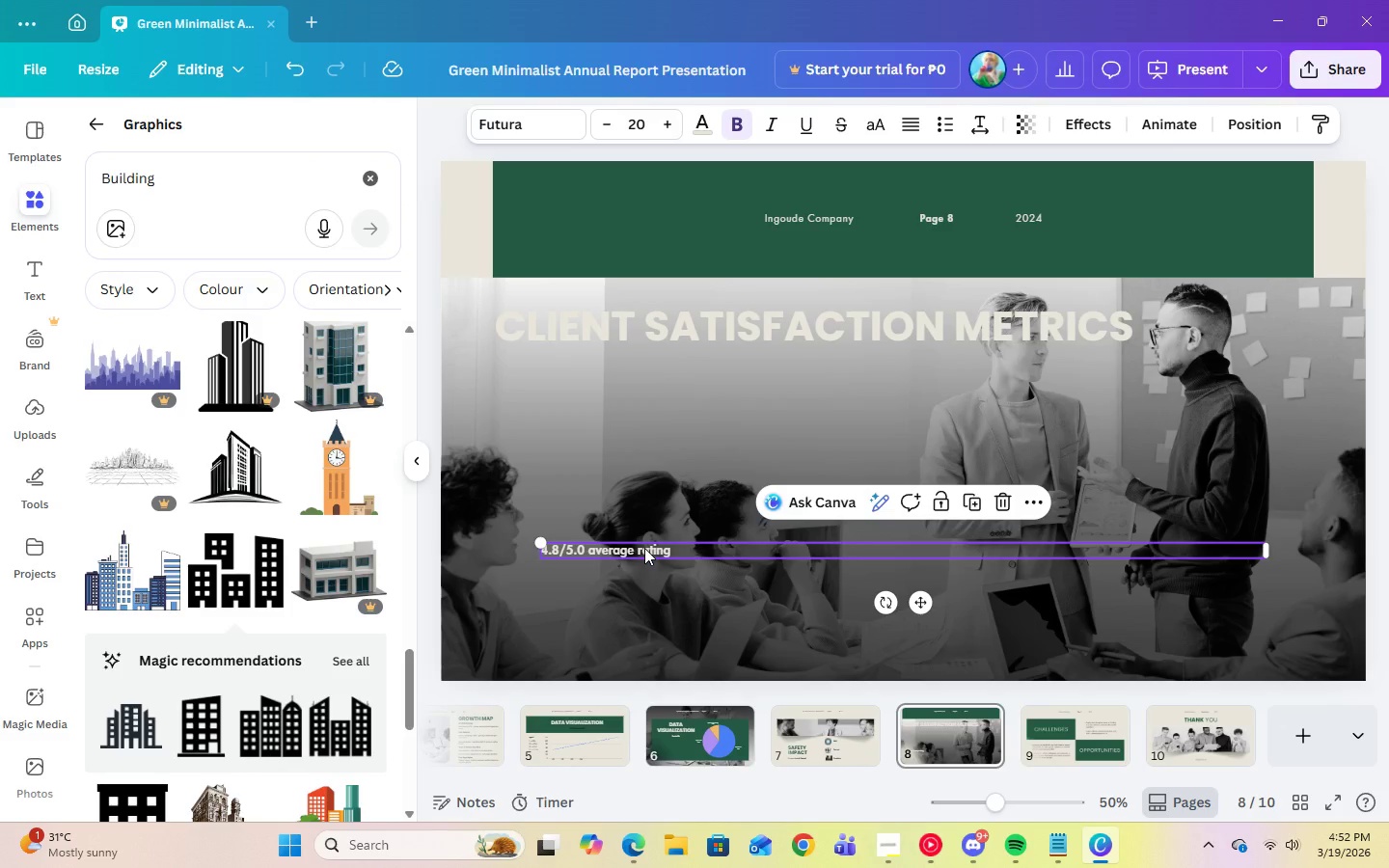 
left_click_drag(start_coordinate=[644, 548], to_coordinate=[604, 368])
 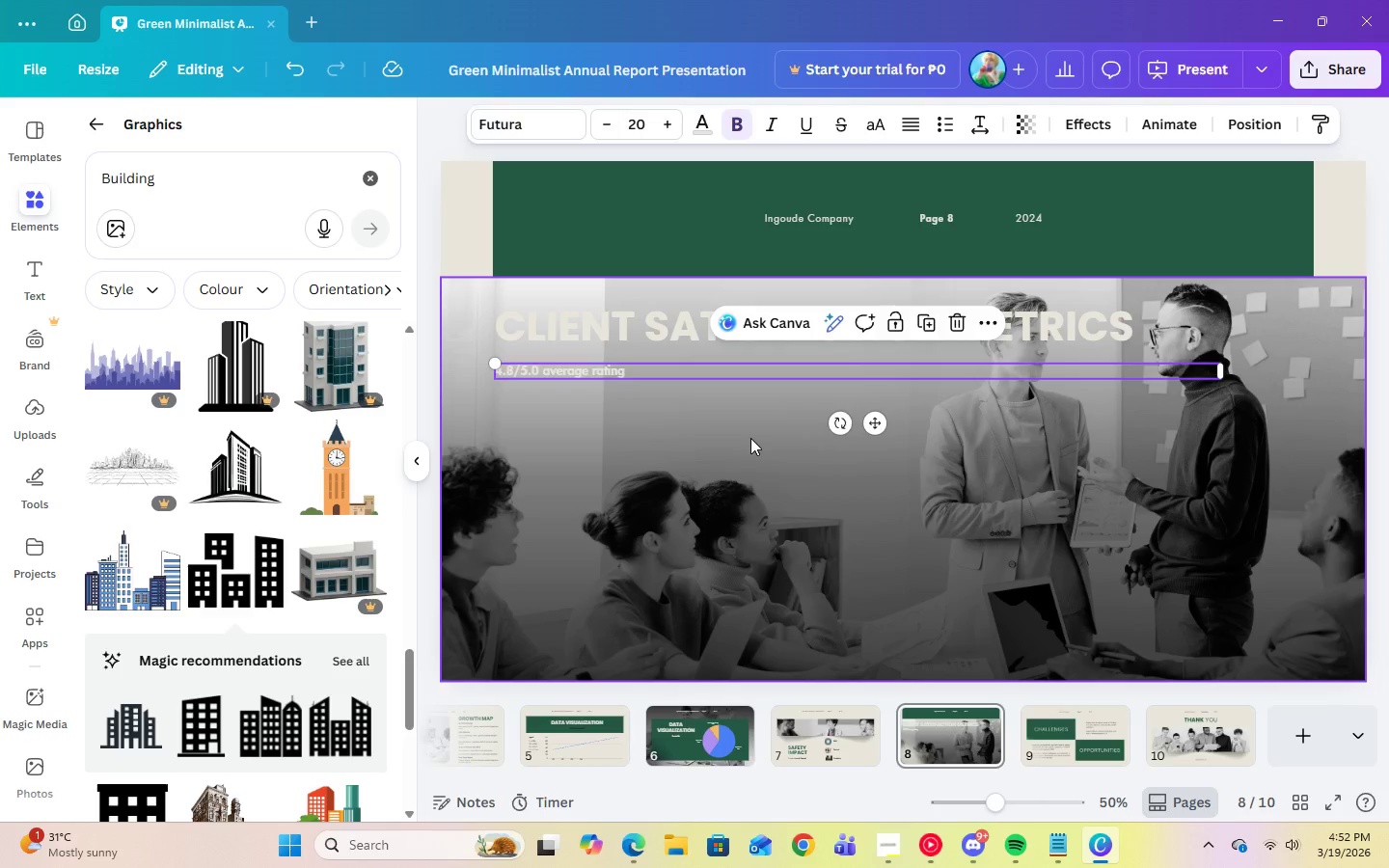 
left_click([750, 438])
 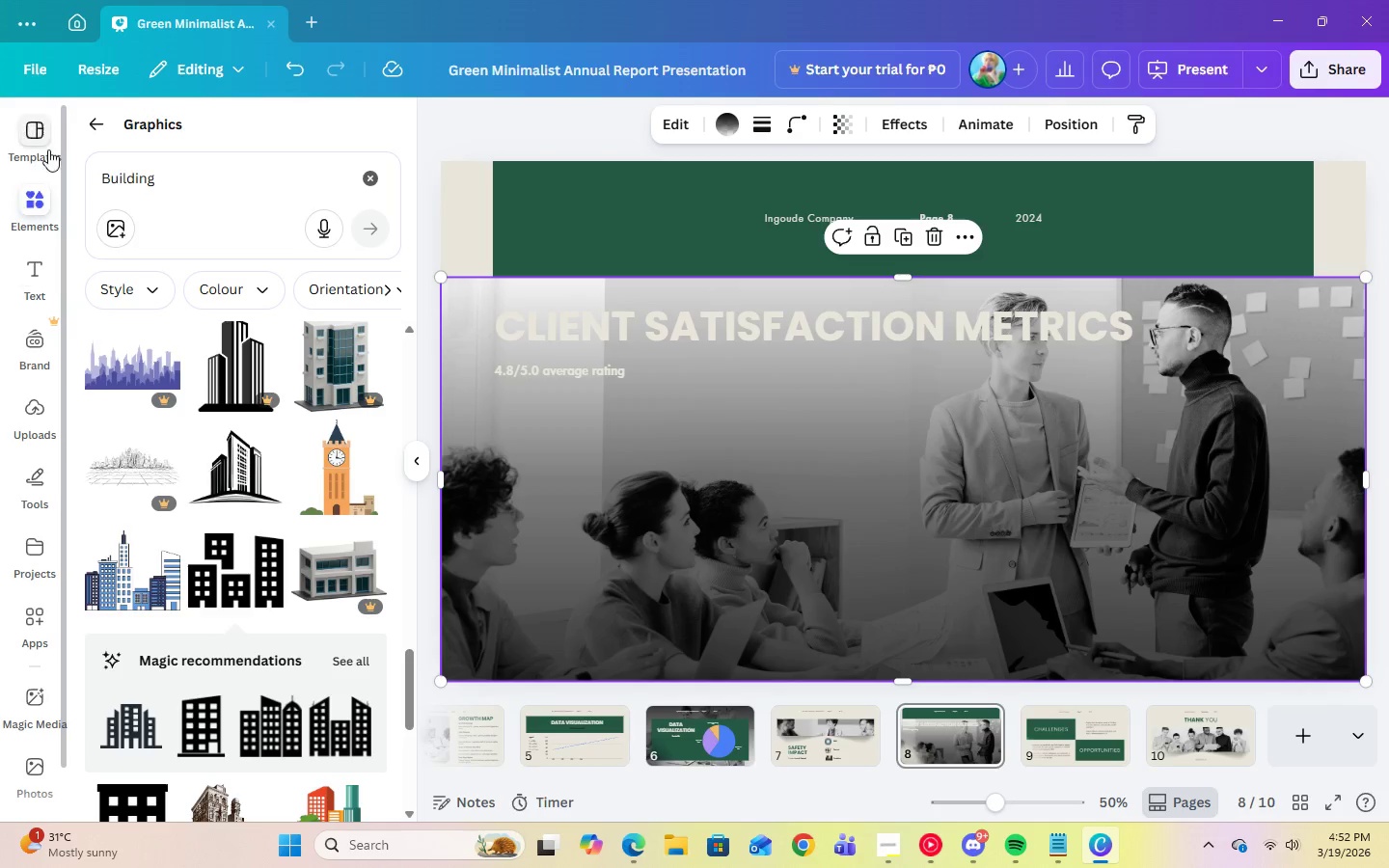 
left_click([104, 127])
 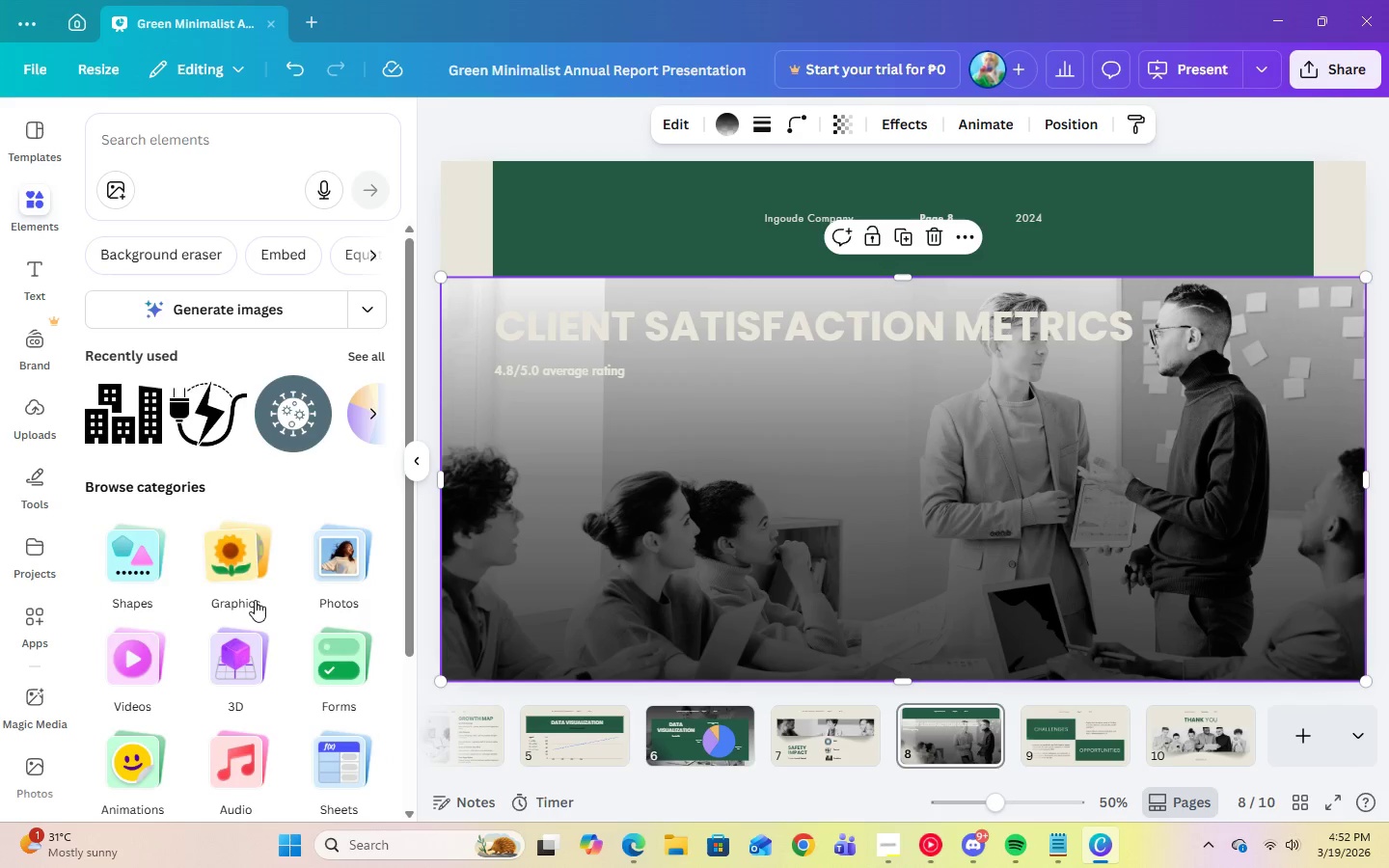 
scroll: coordinate [257, 601], scroll_direction: down, amount: 5.0
 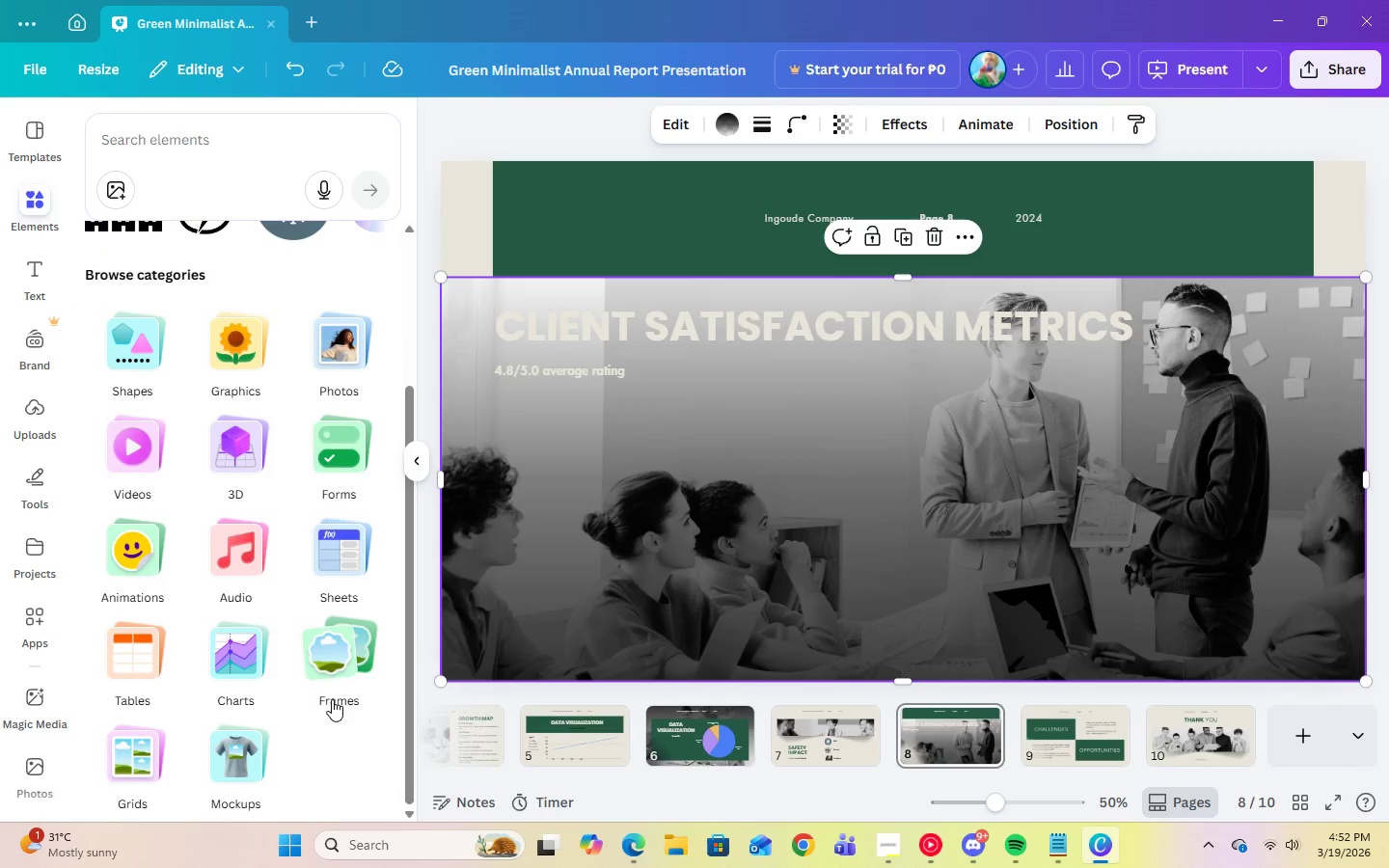 
left_click([252, 675])
 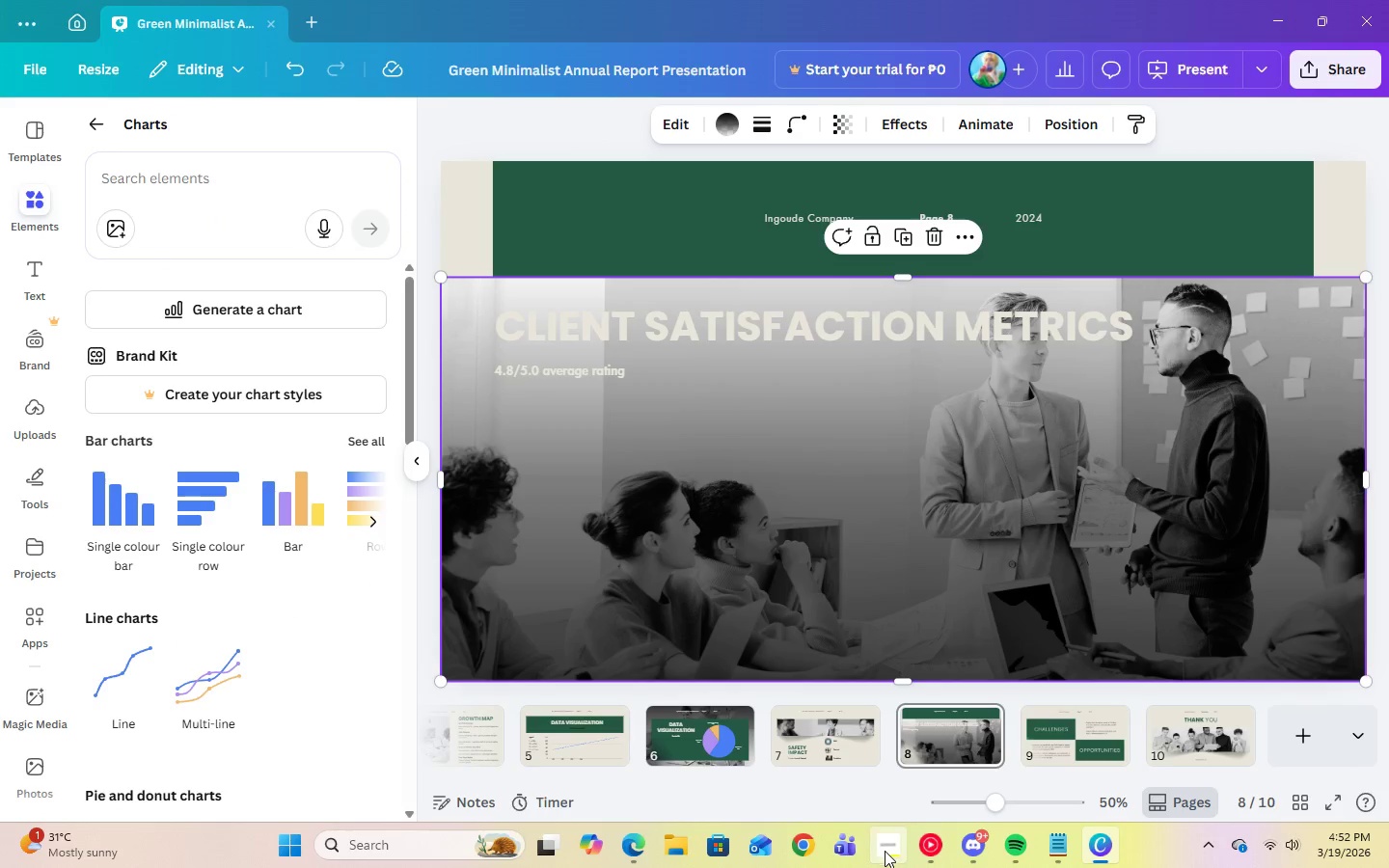 
left_click([885, 852])